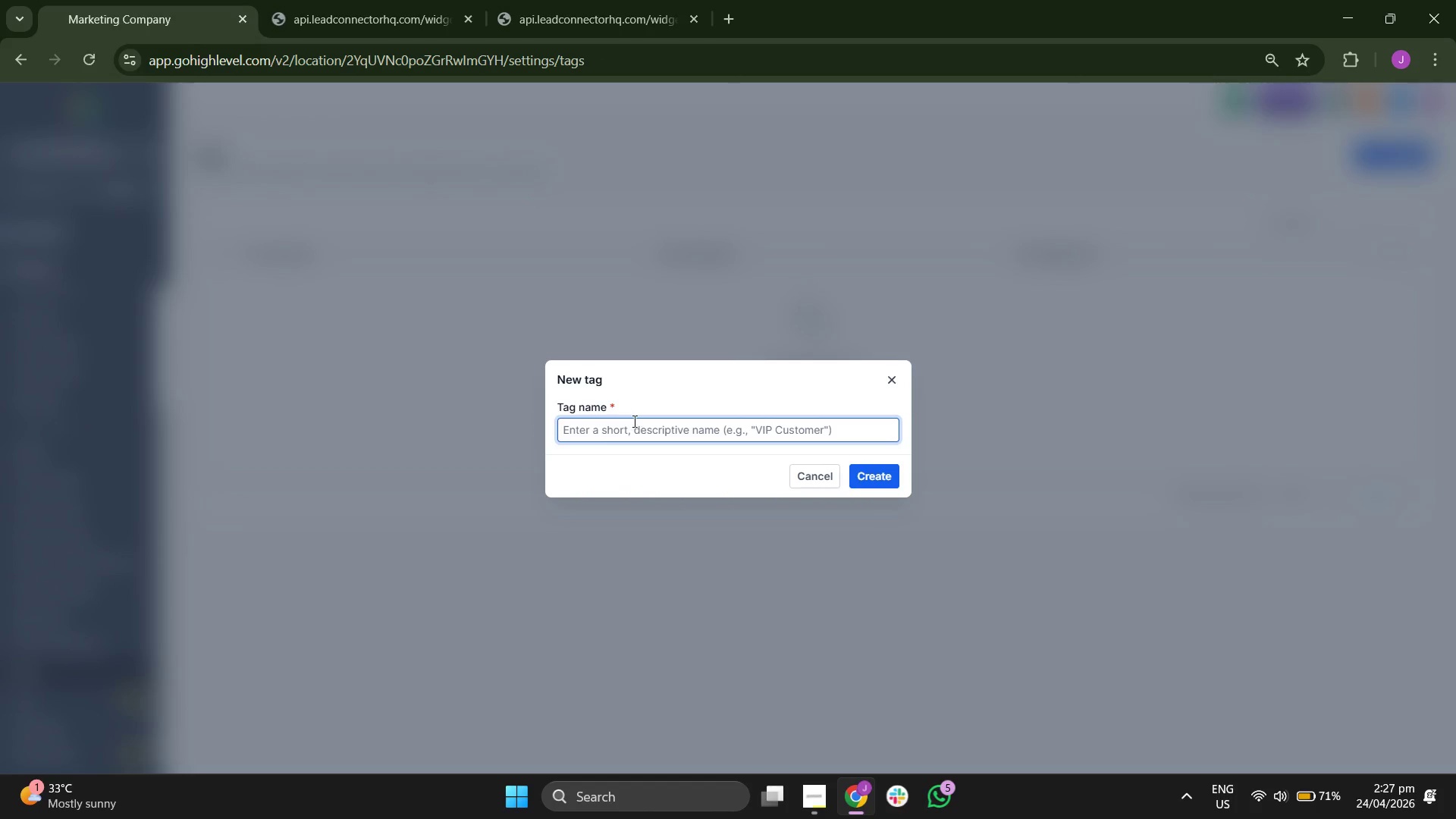 
key(V)
 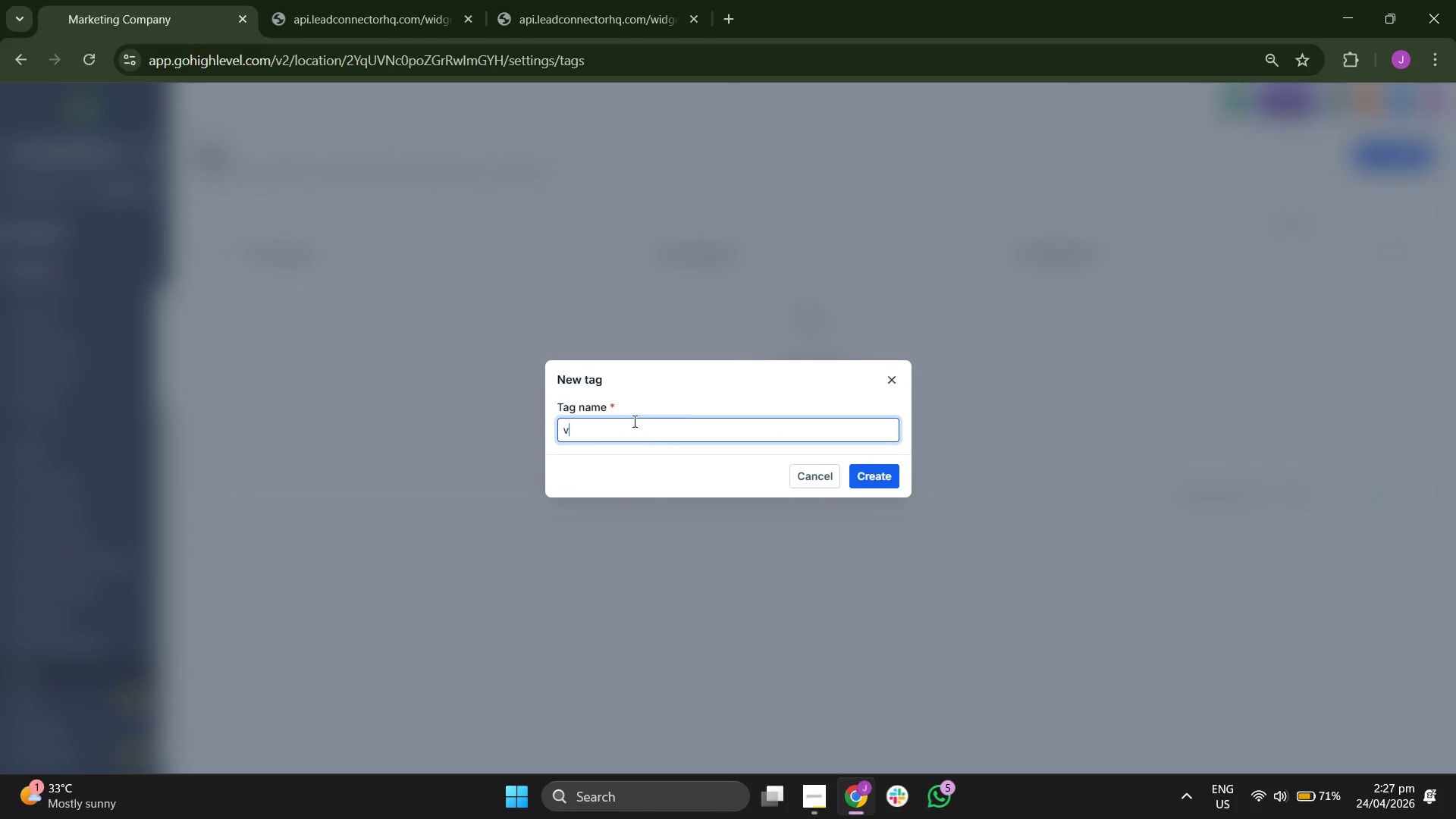 
key(CapsLock)
 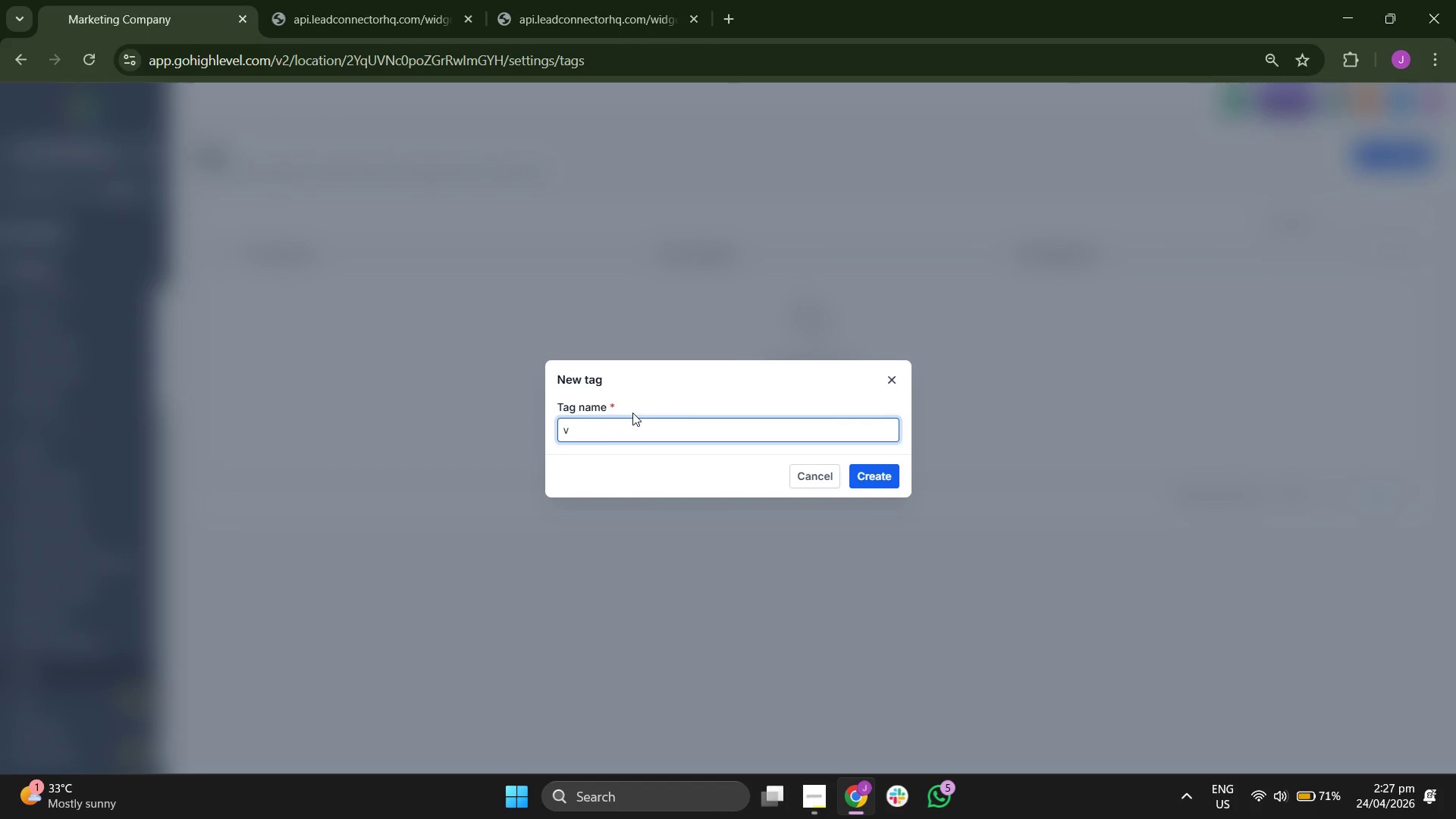 
key(I)
 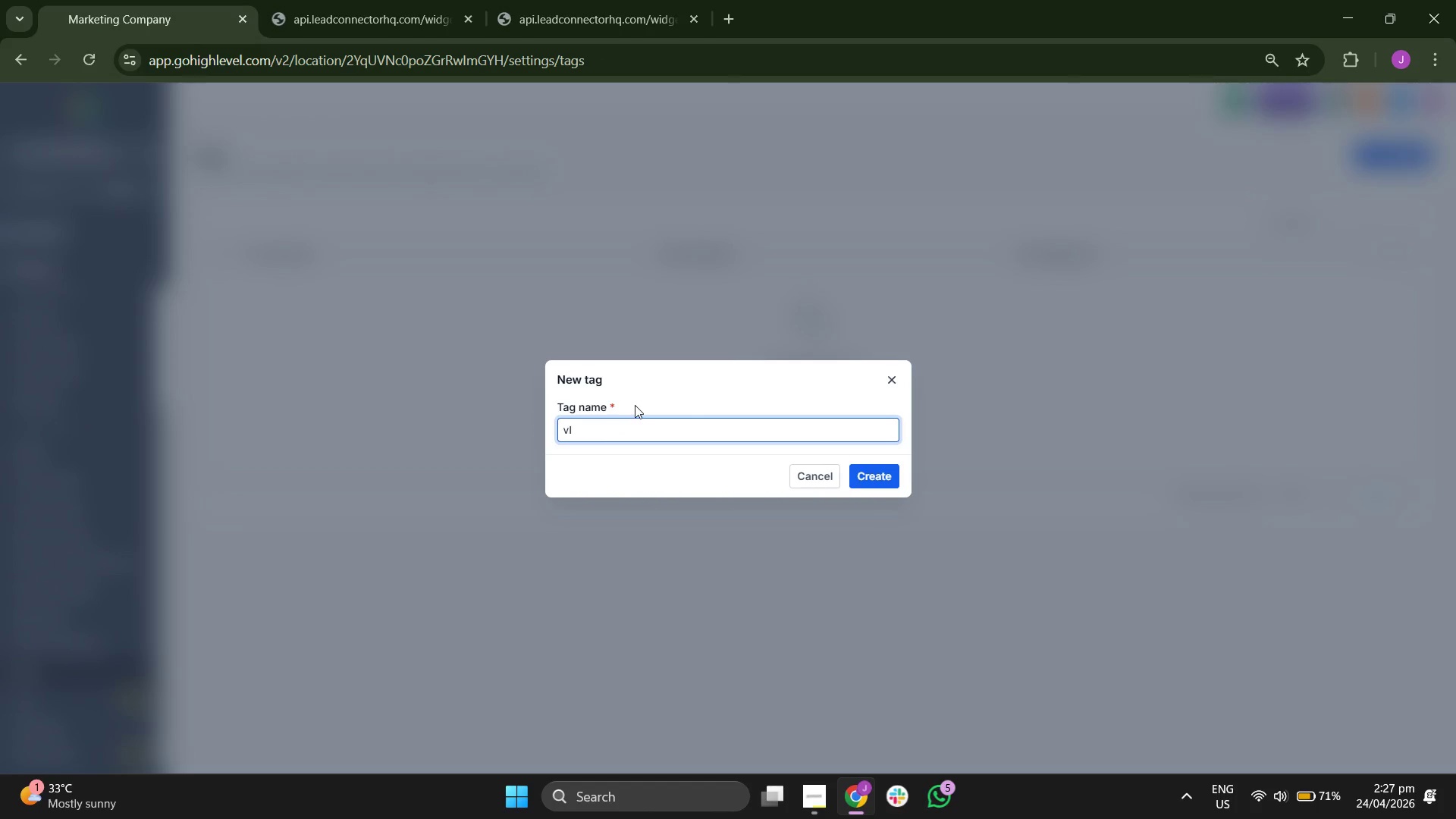 
key(Backspace)
 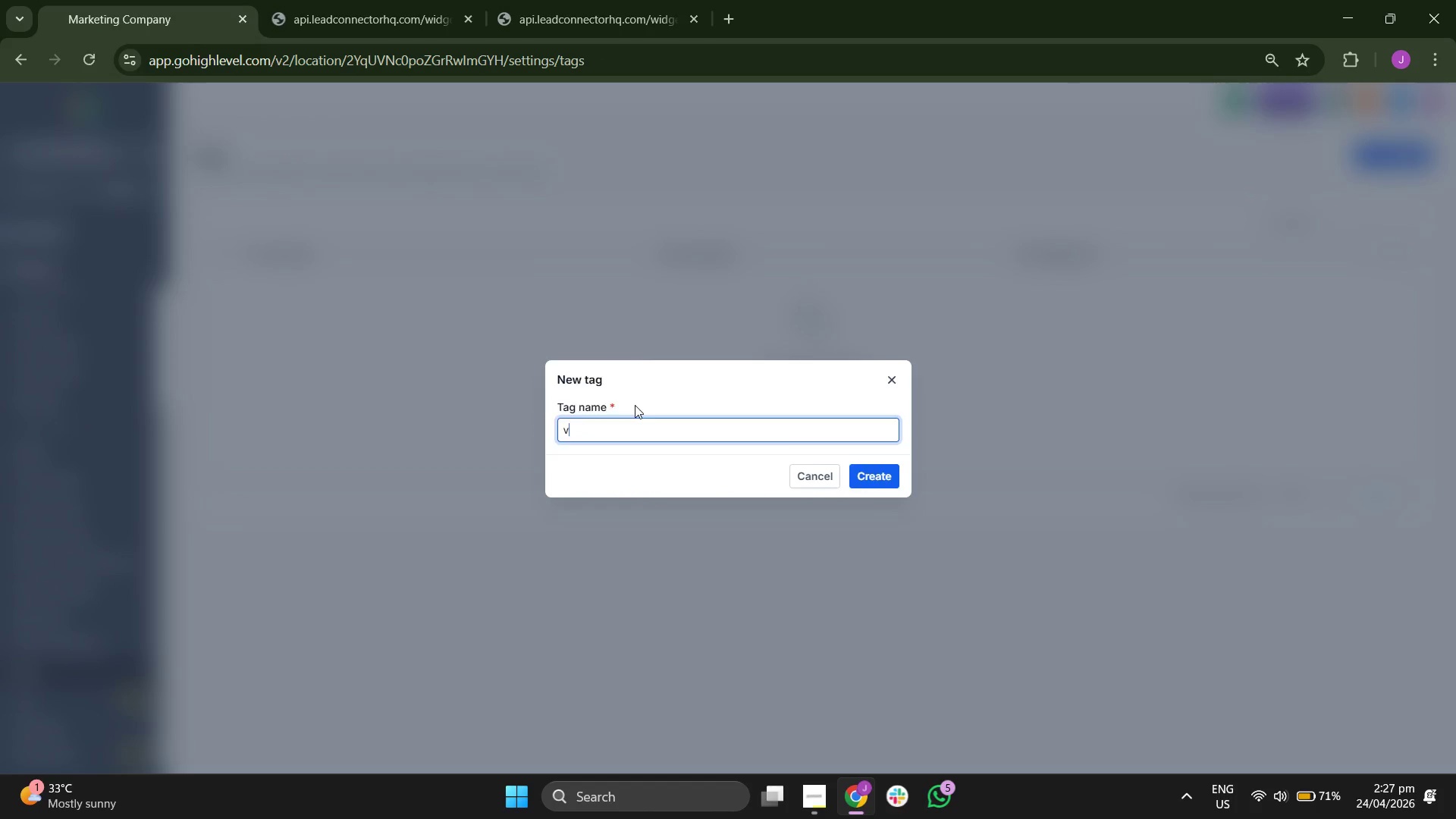 
key(Backspace)
 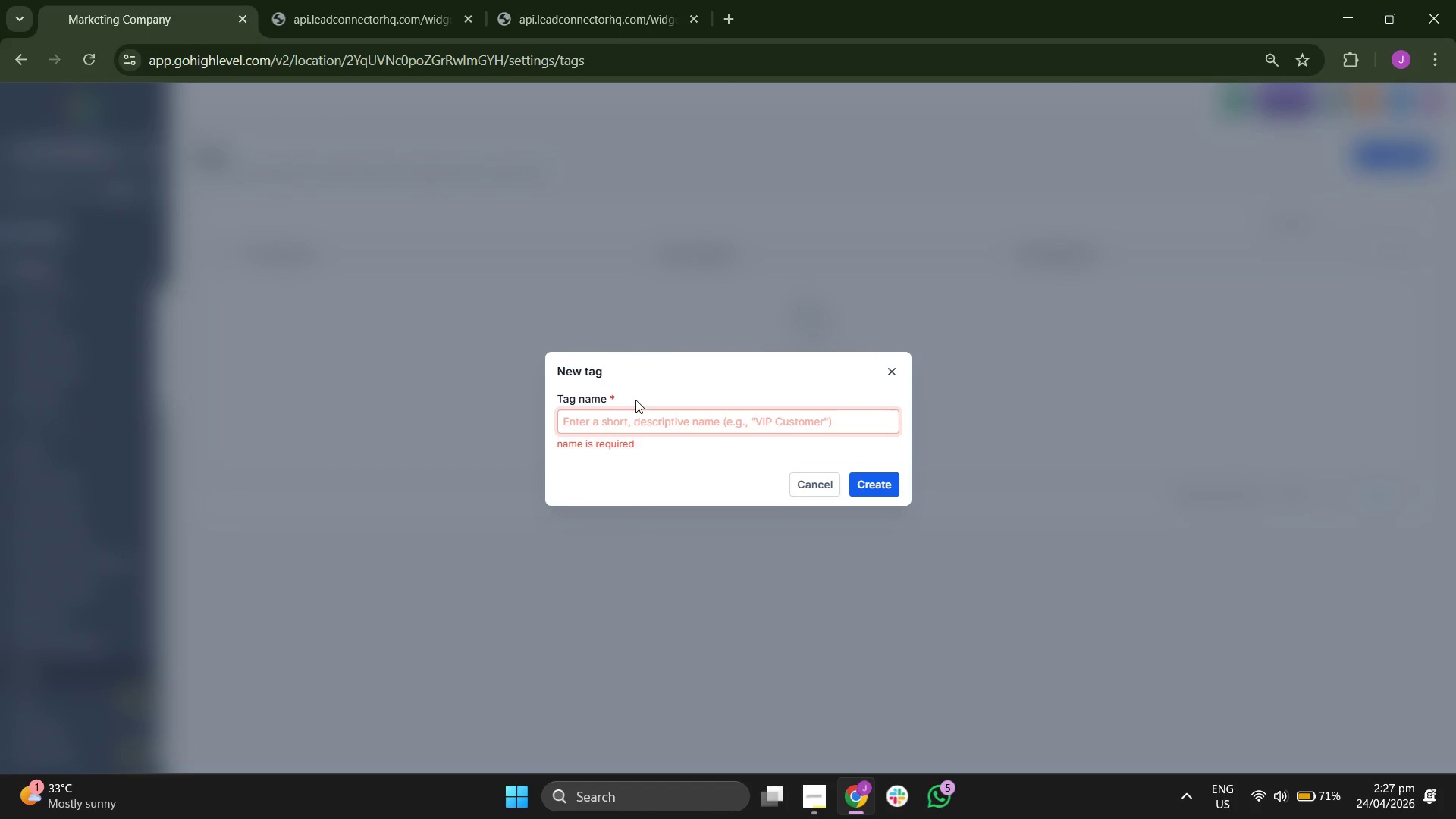 
key(V)
 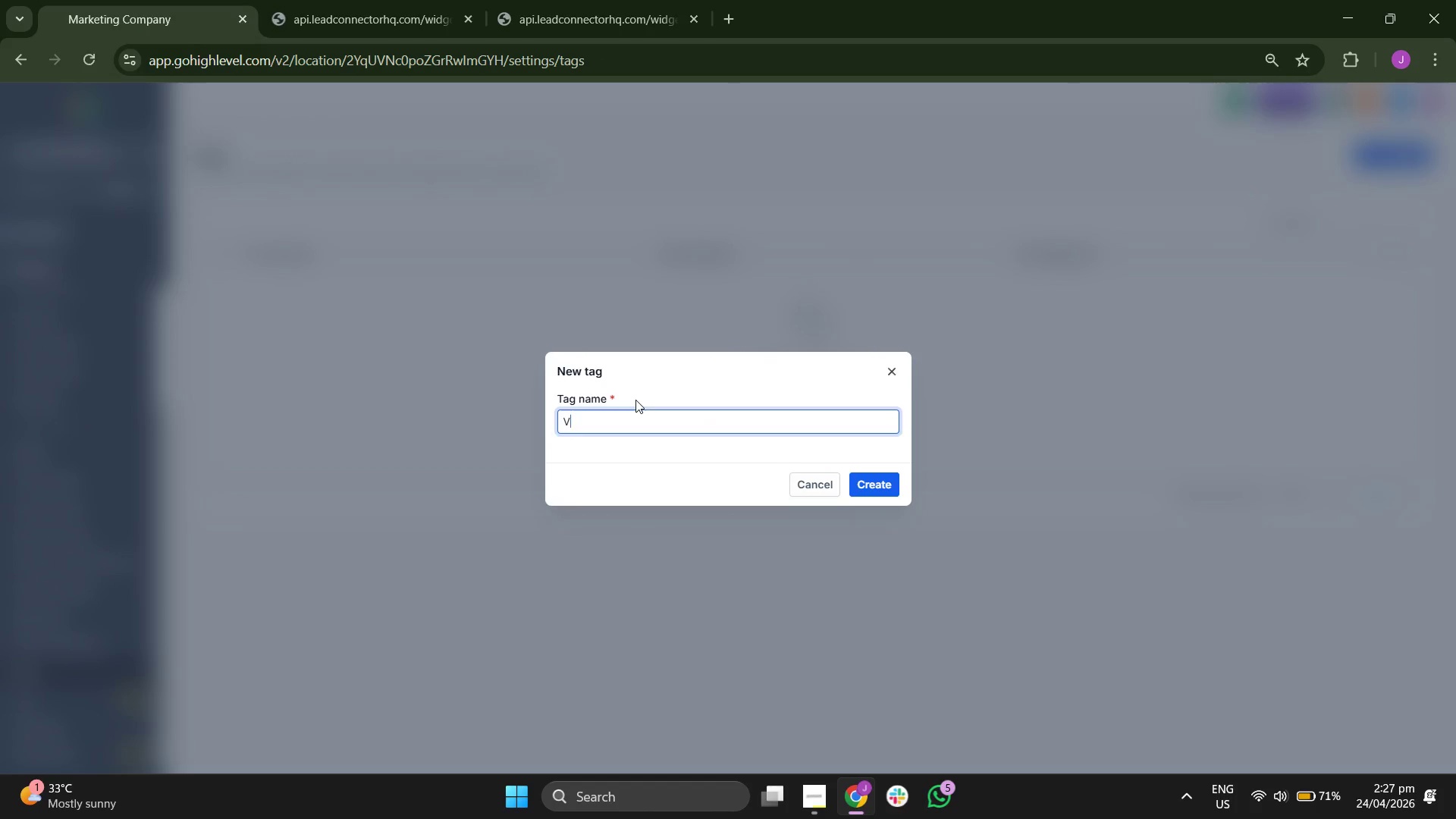 
key(CapsLock)